 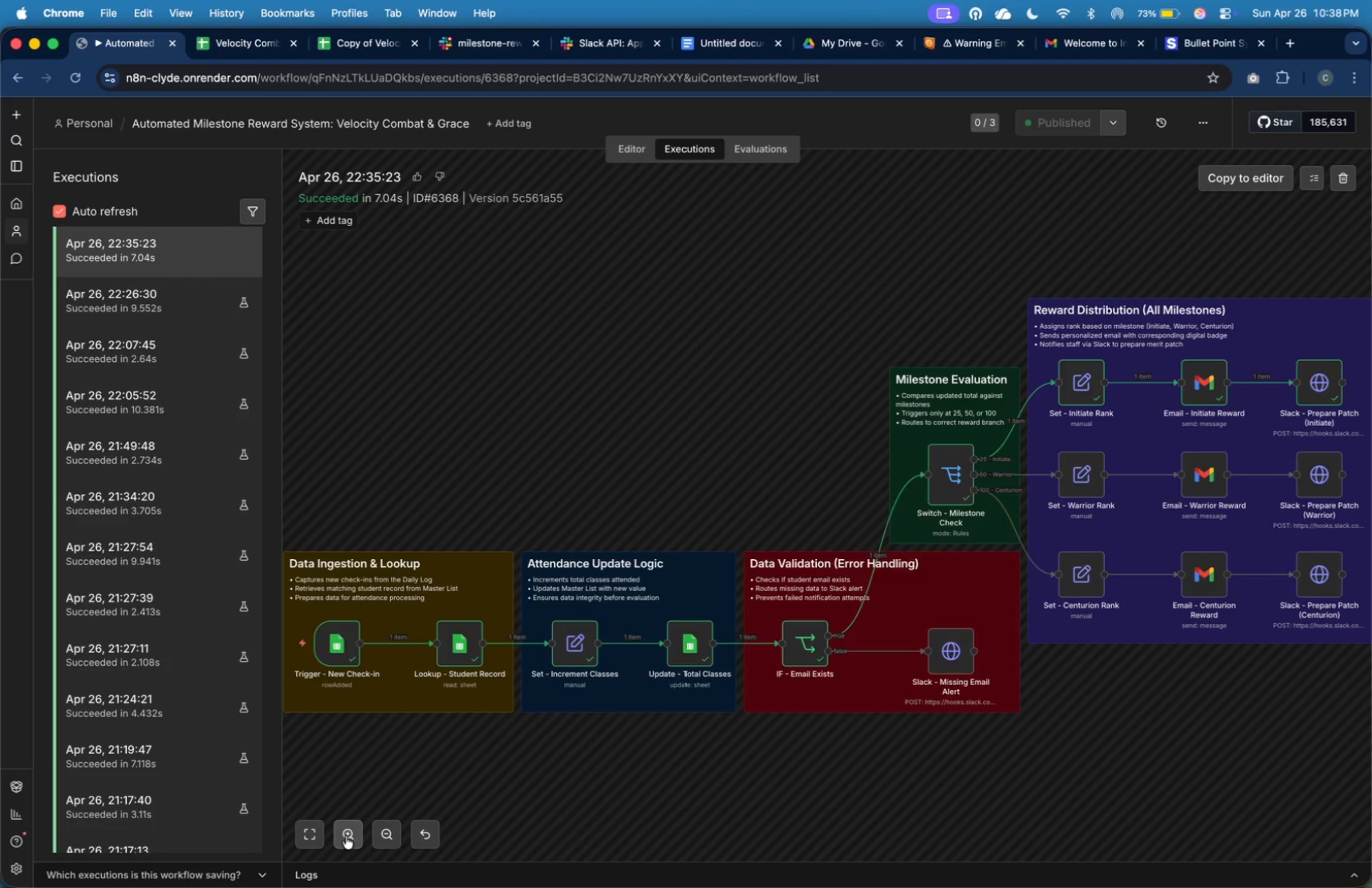 
key(Meta+Shift+4)
 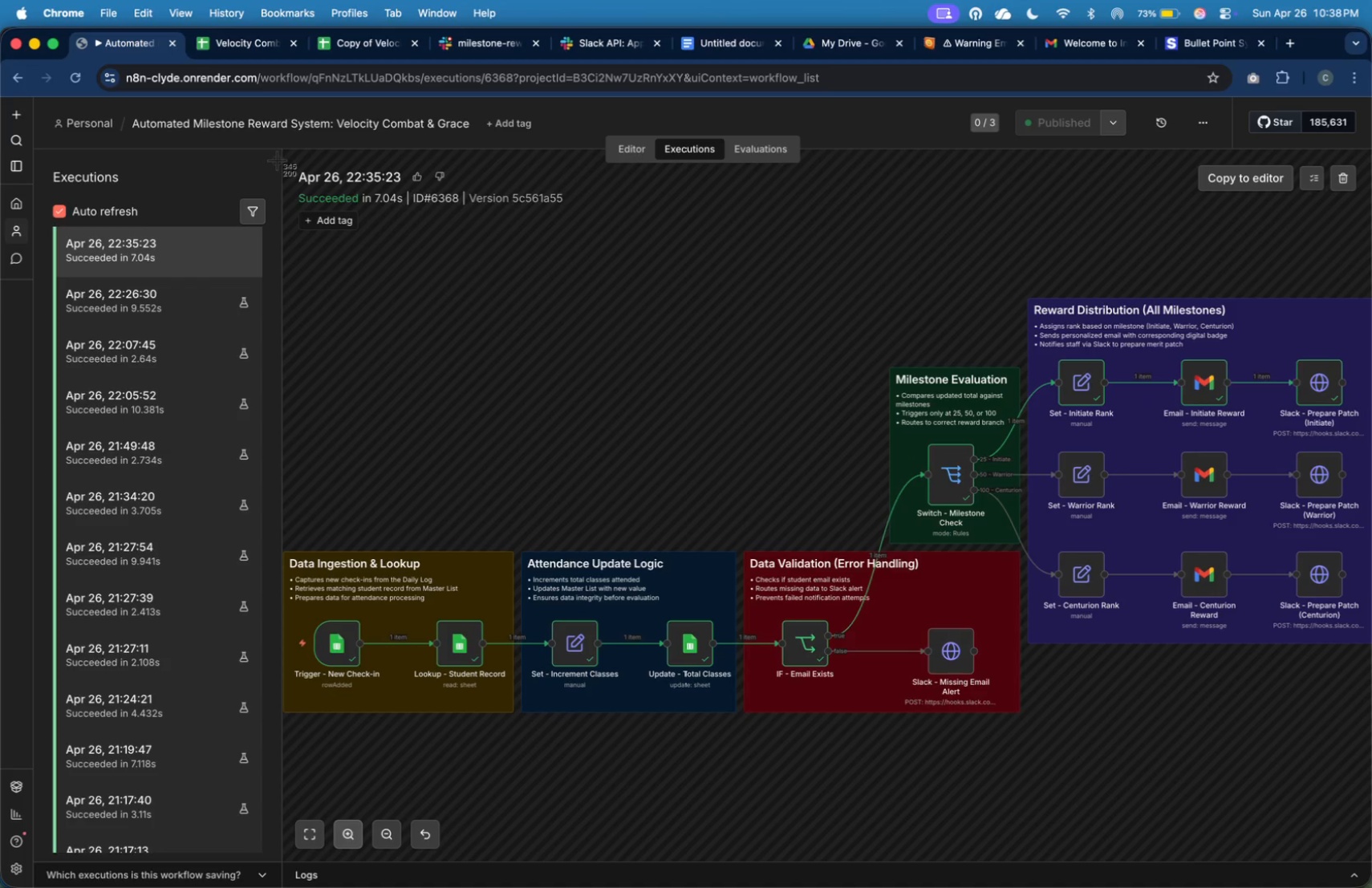 
left_click_drag(start_coordinate=[282, 156], to_coordinate=[1371, 739])
 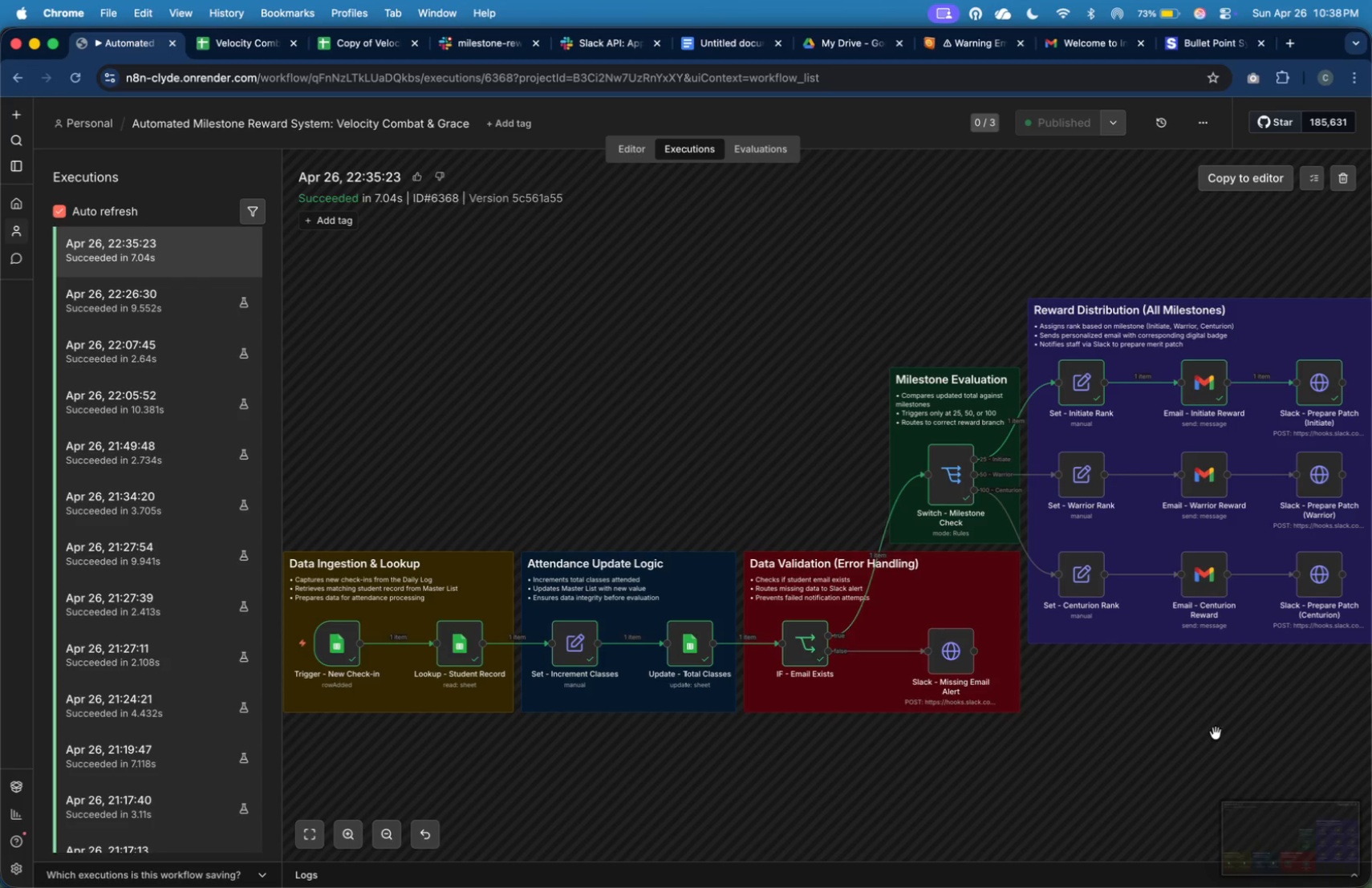 
key(Meta+CommandLeft)
 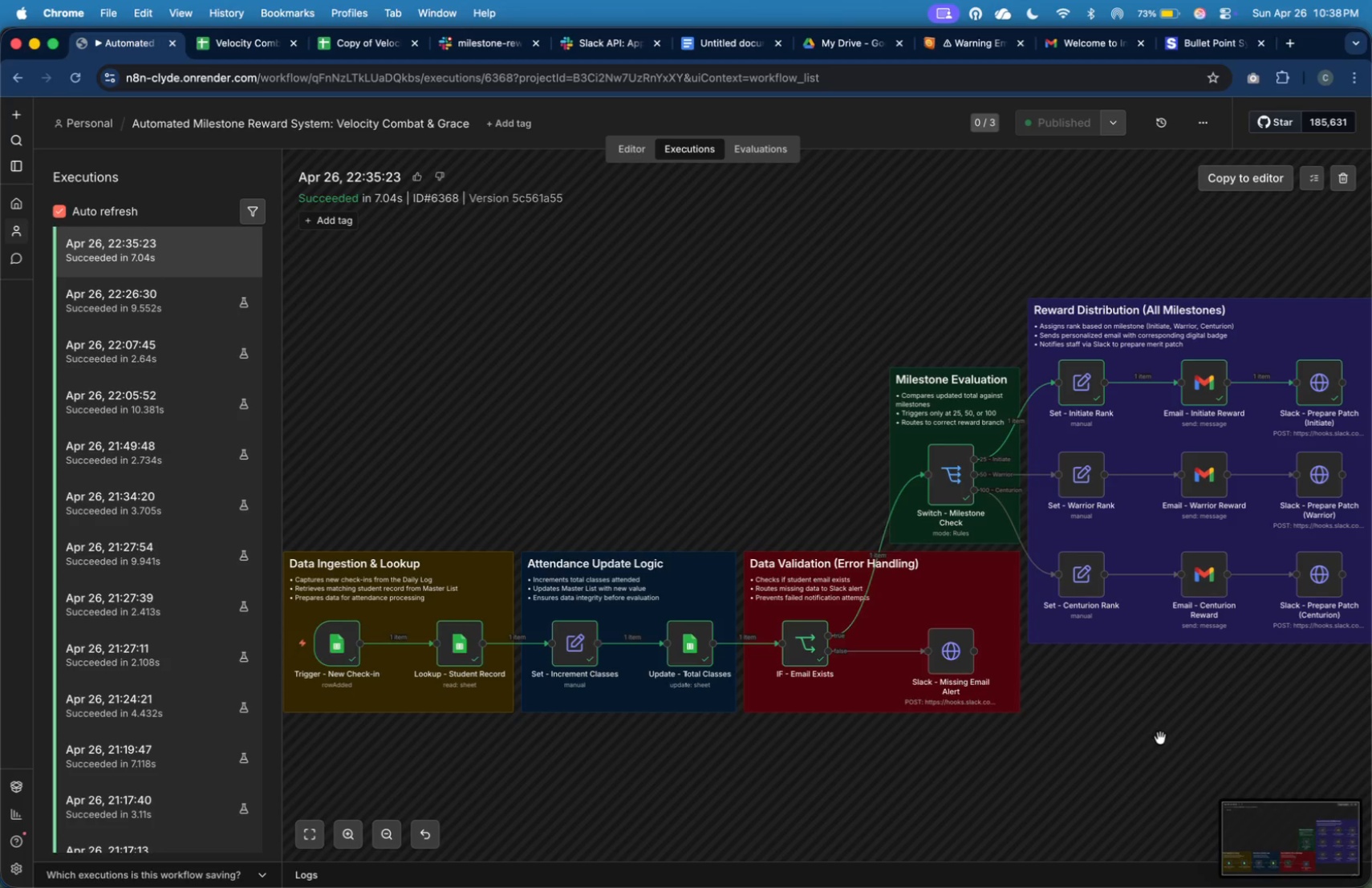 
key(Meta+Tab)